 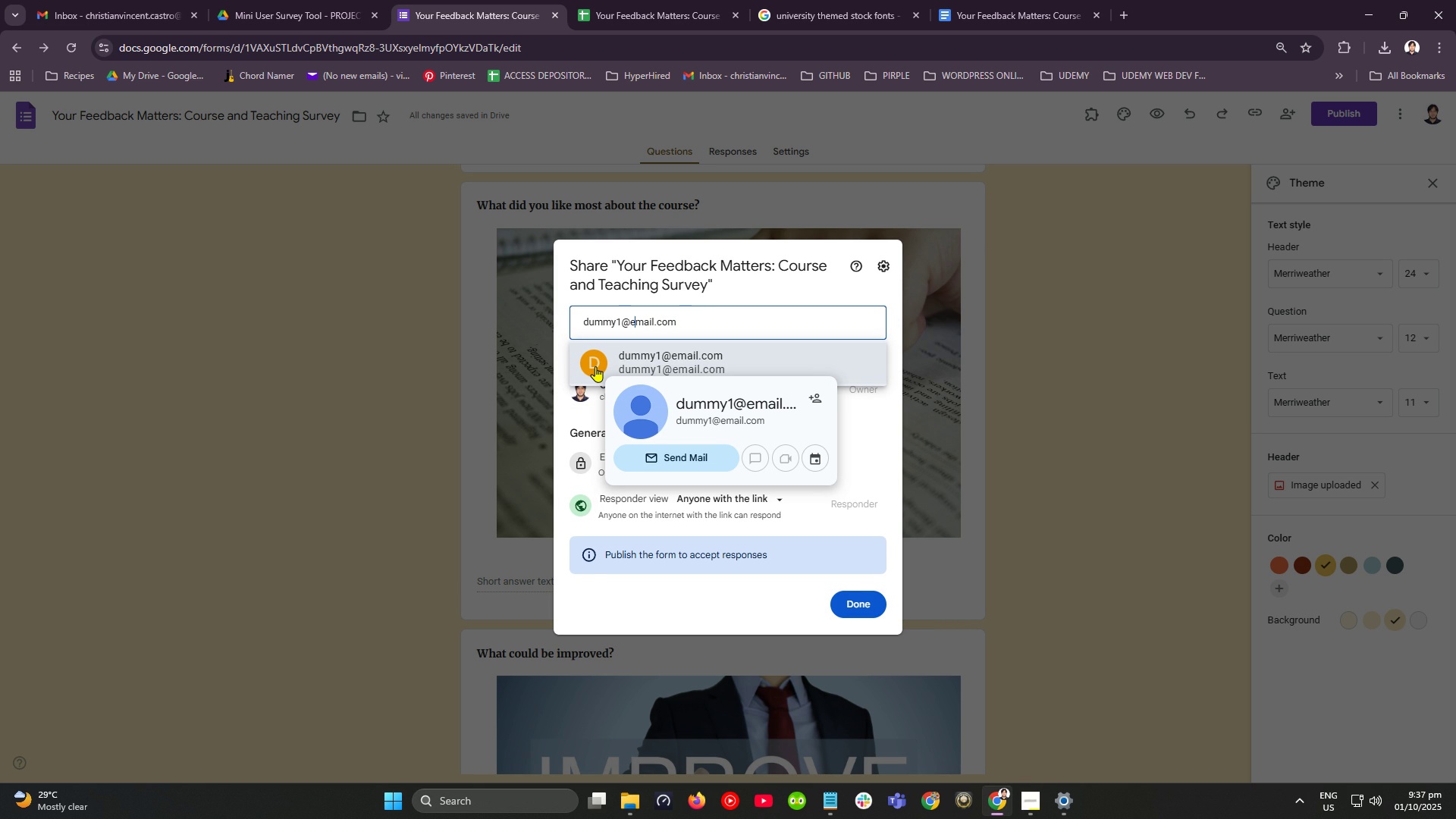 
key(ArrowLeft)
 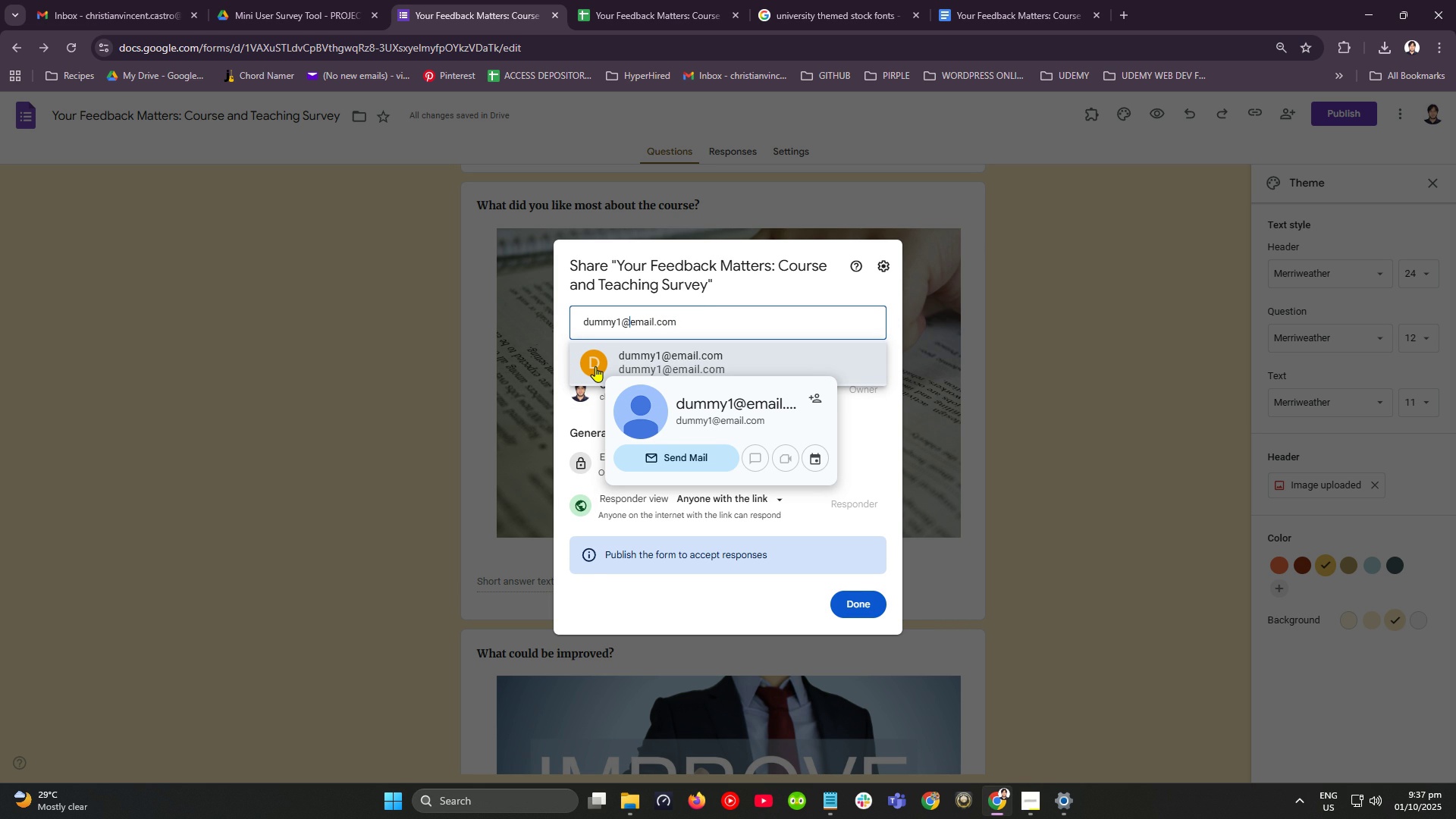 
key(ArrowLeft)
 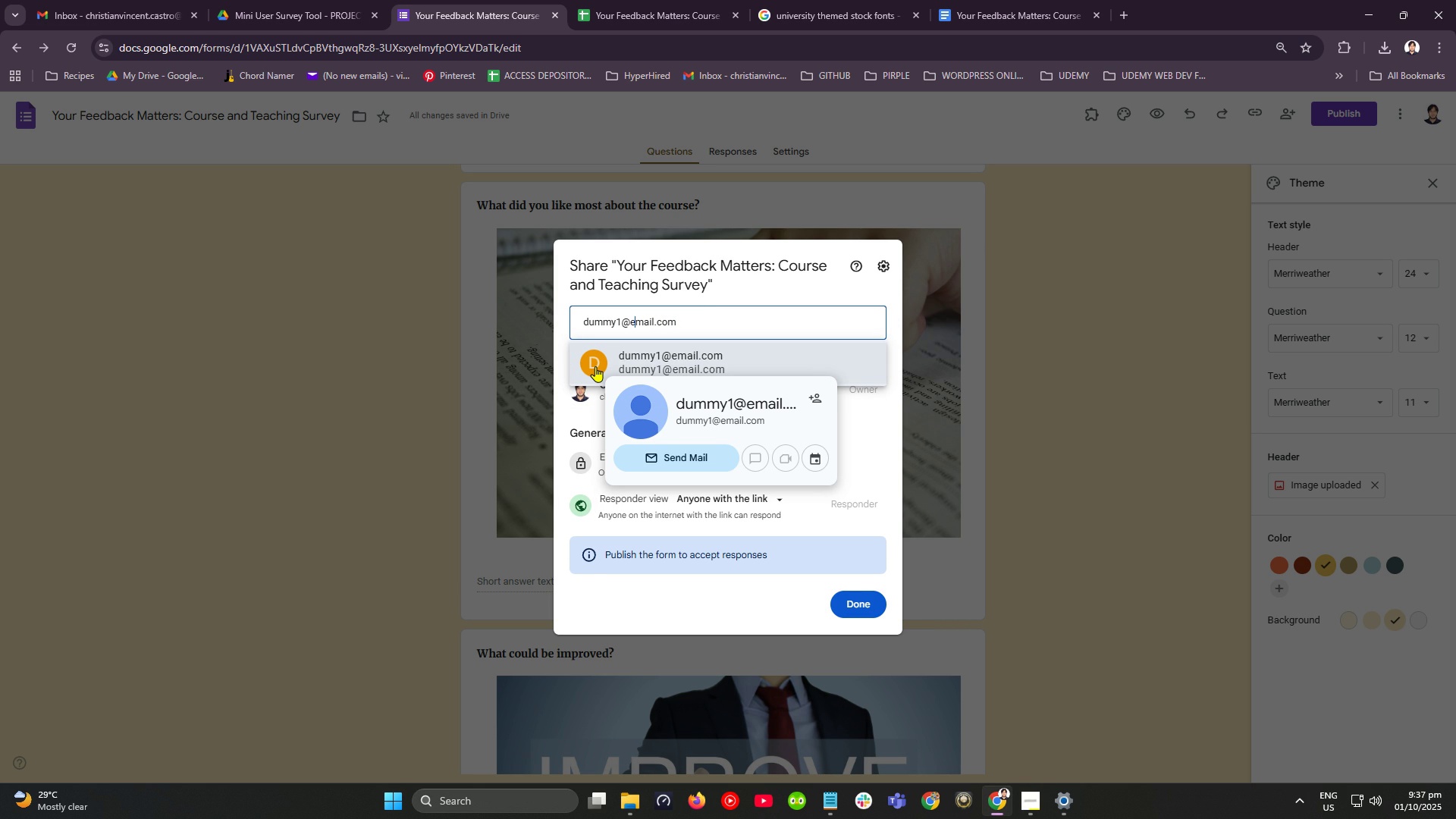 
key(ArrowRight)
 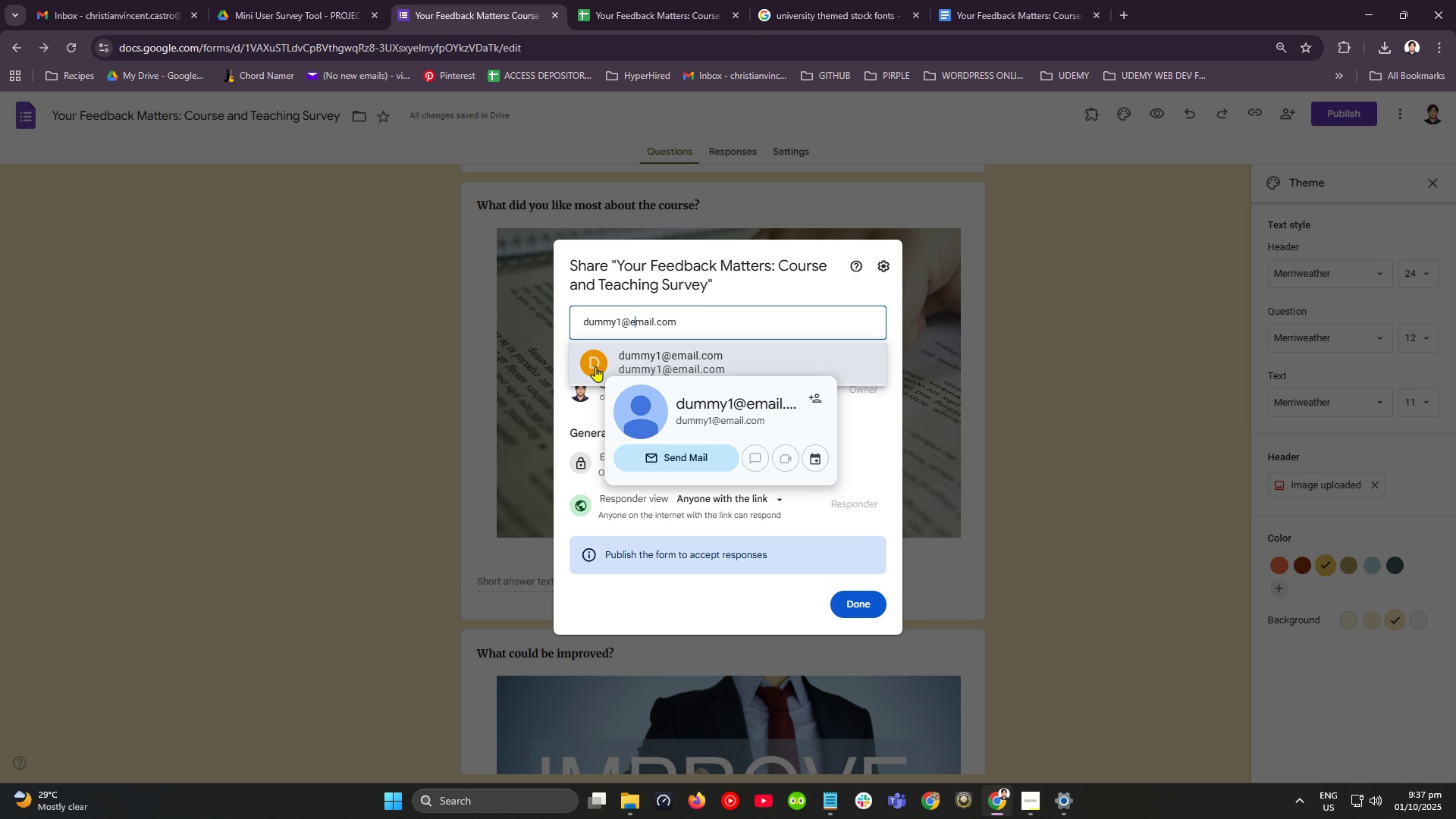 
key(Backspace)
type(dummy)
 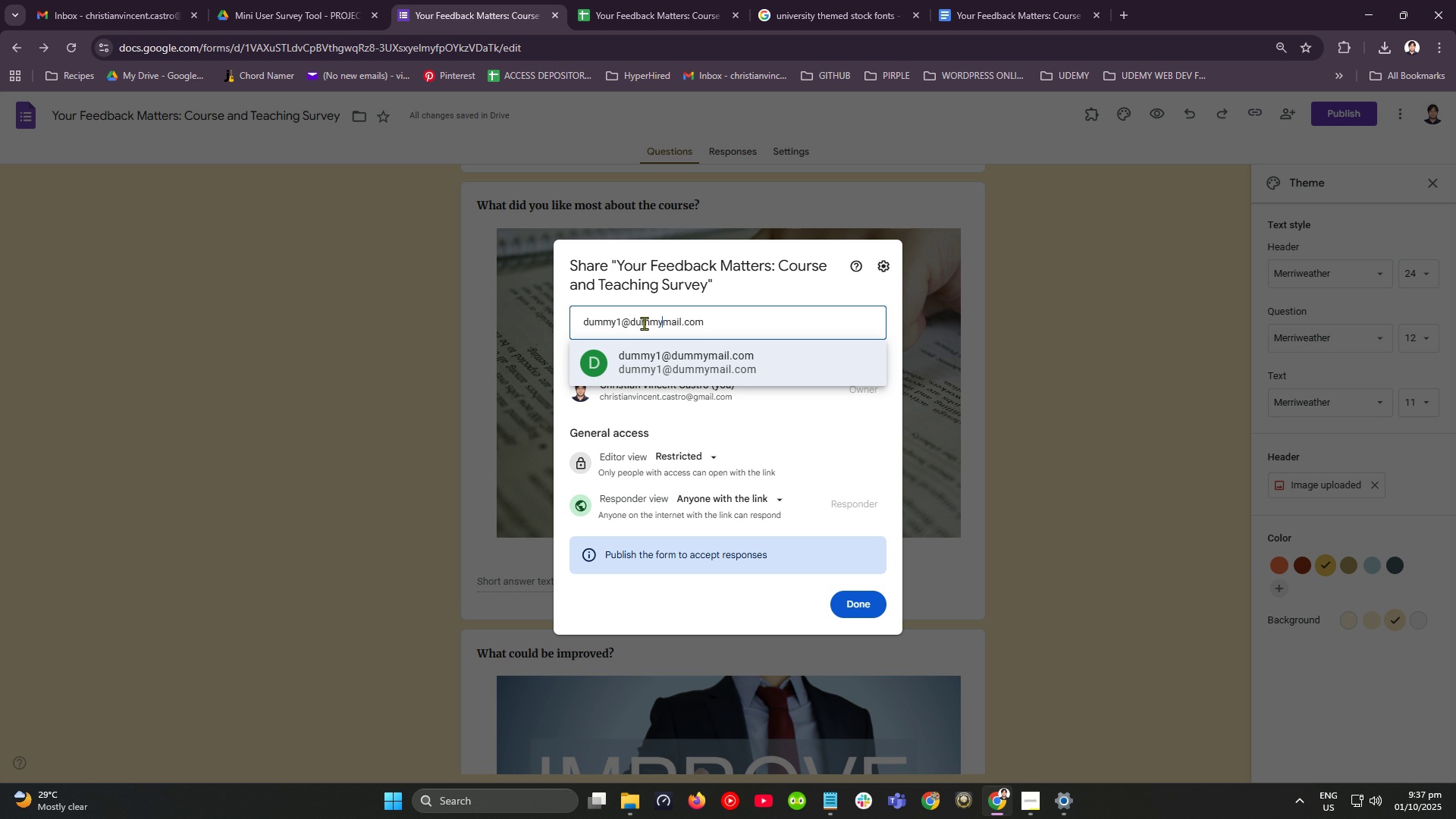 
wait(5.26)
 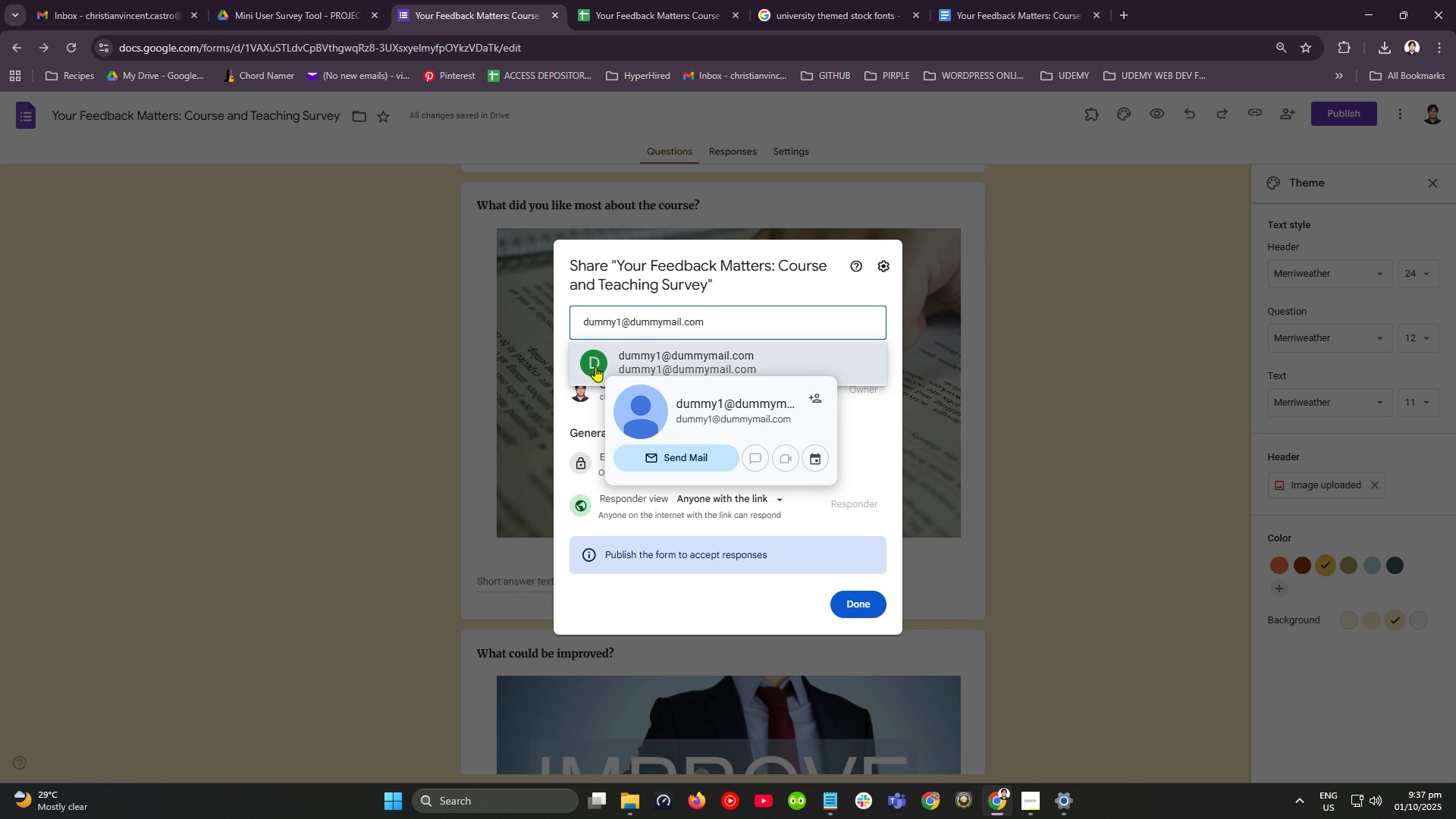 
double_click([644, 323])
 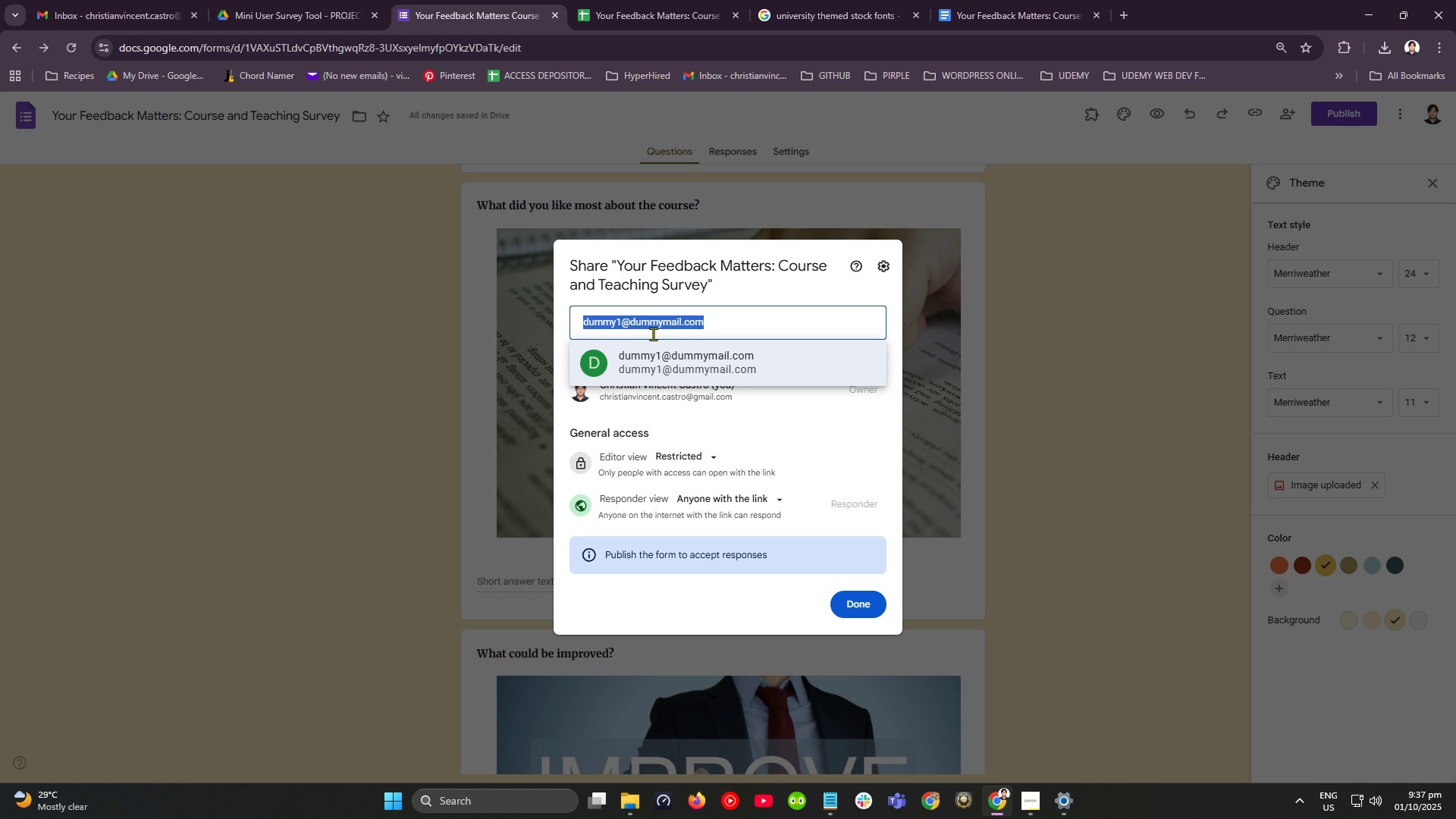 
triple_click([644, 323])
 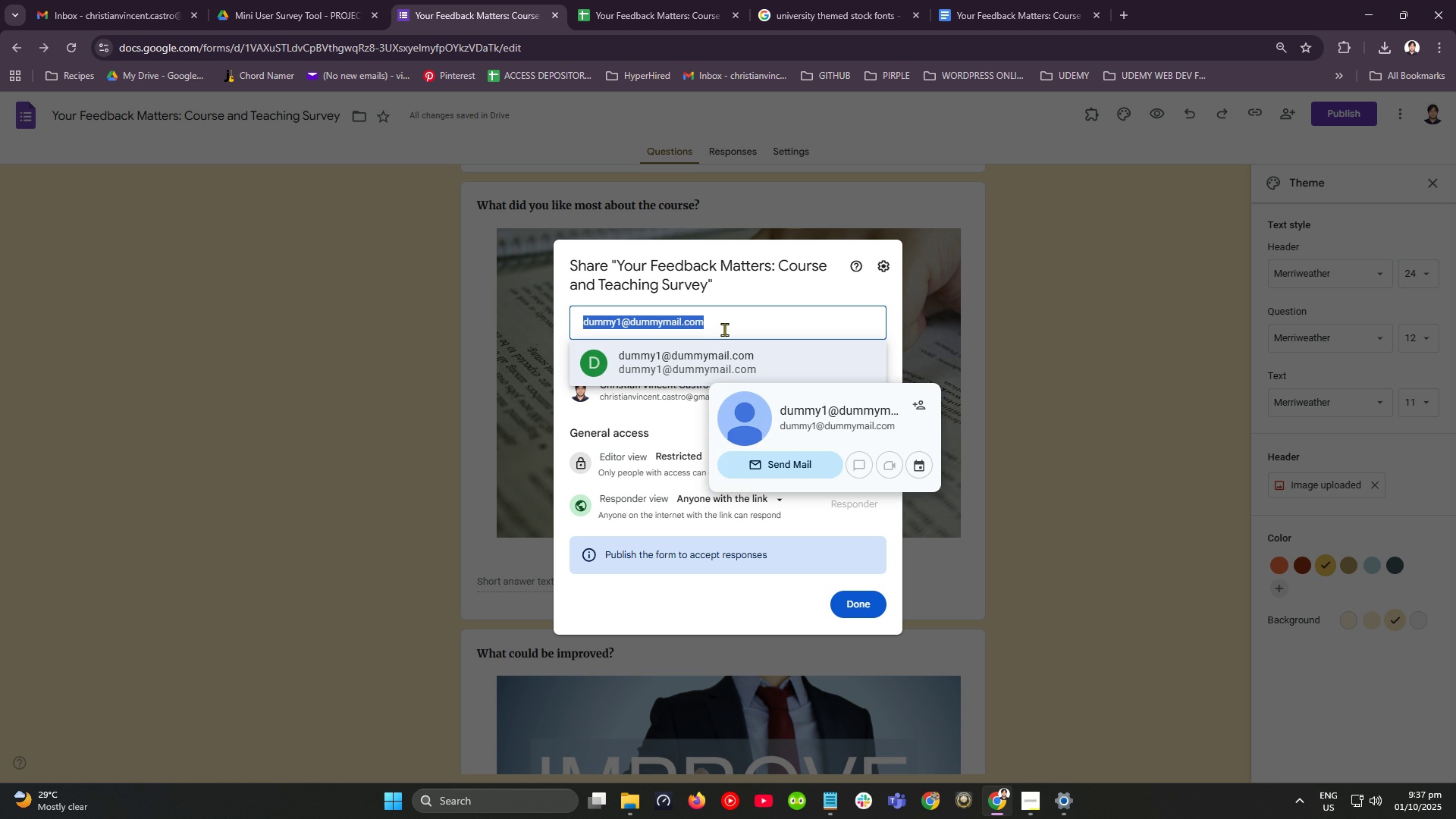 
left_click([728, 322])
 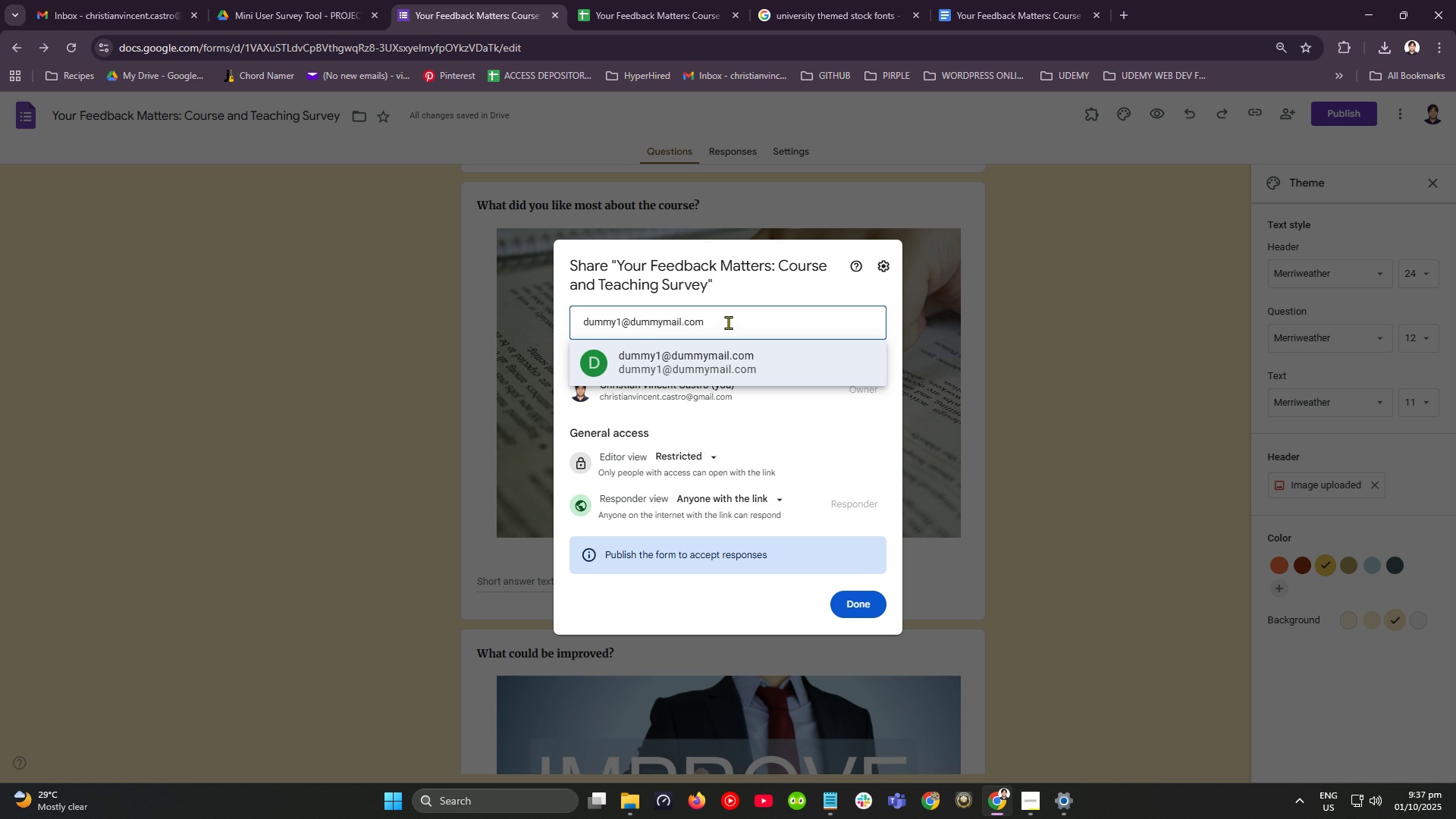 
key(Comma)
 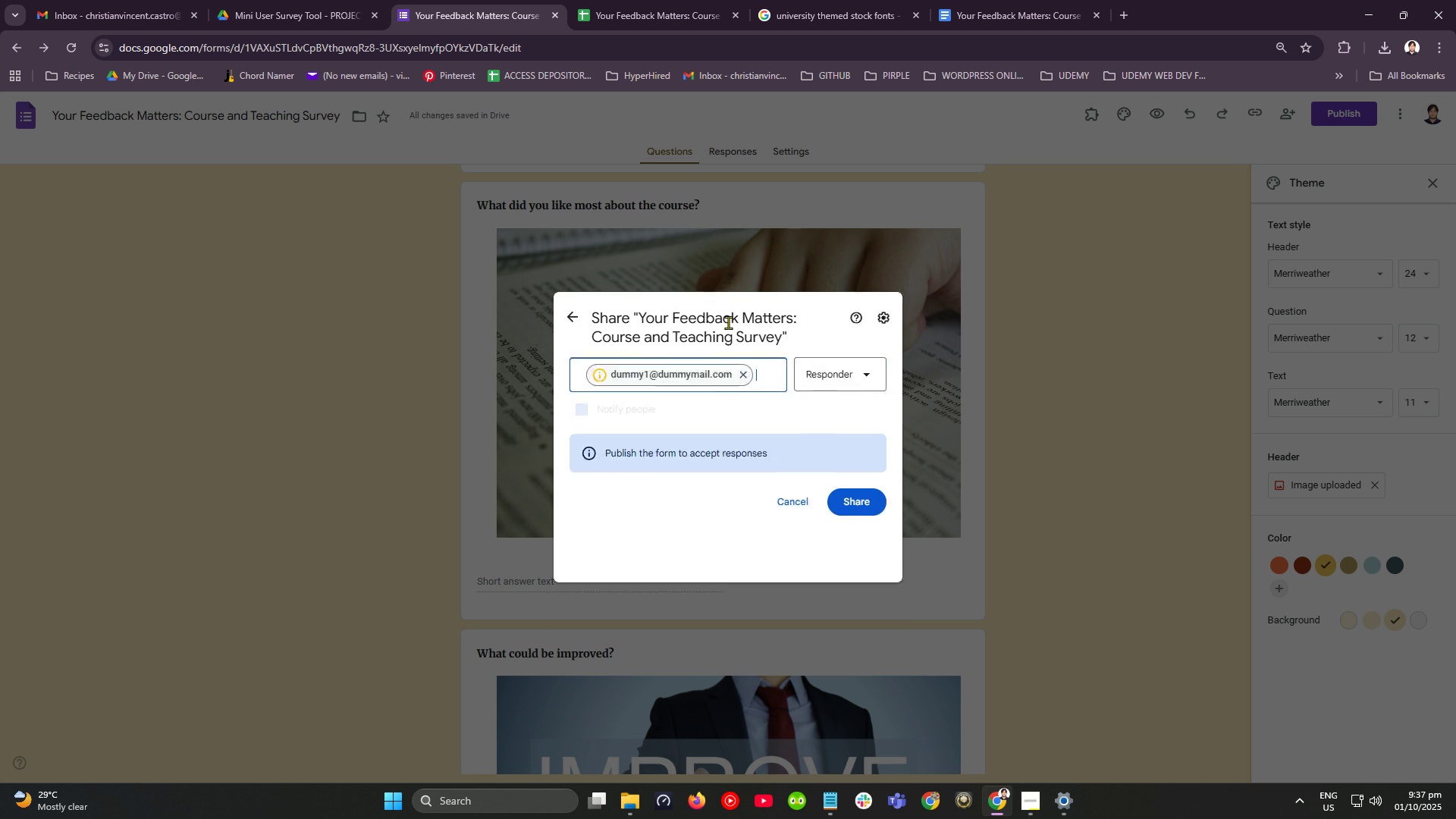 
key(Space)
 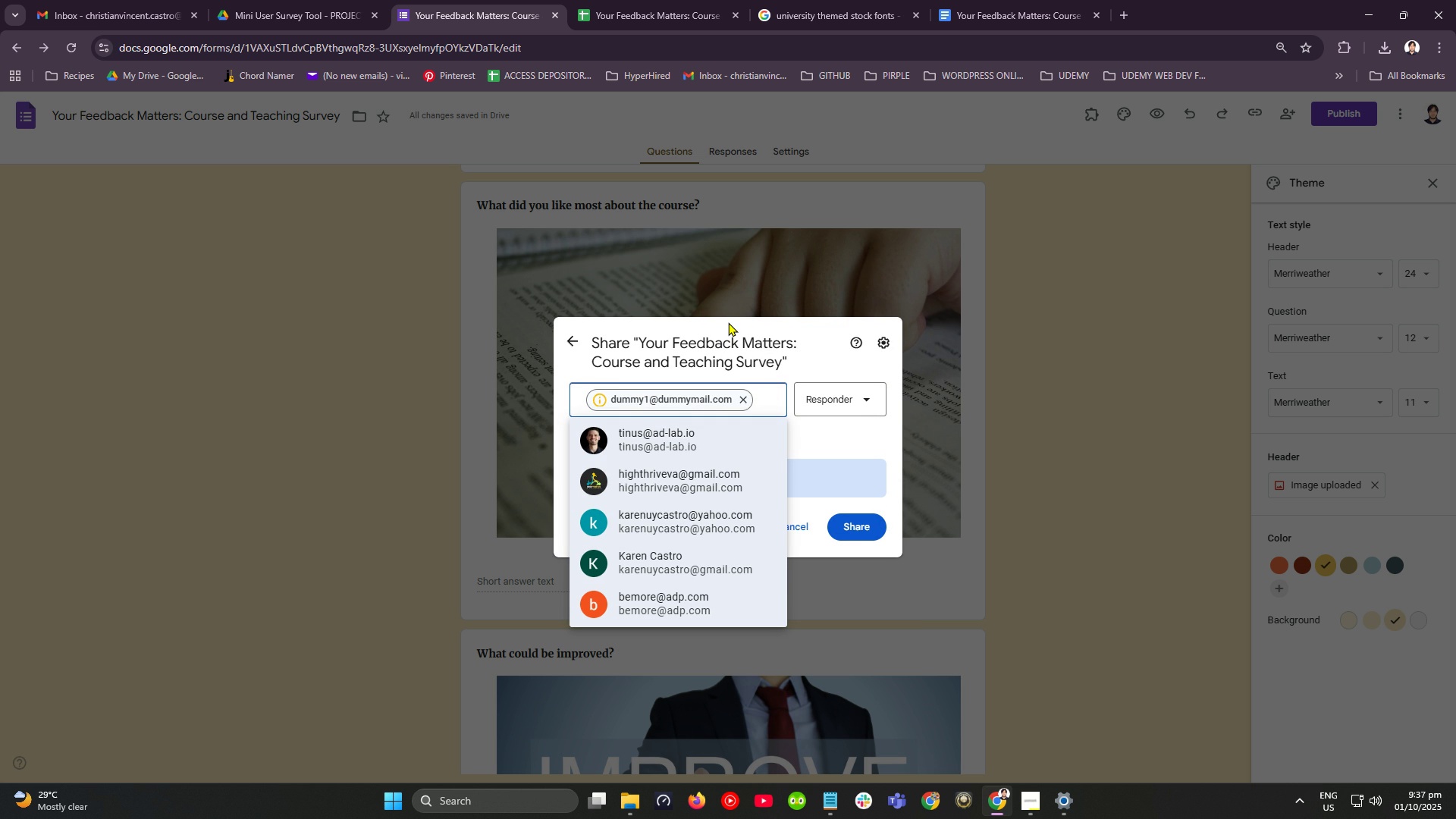 
wait(5.81)
 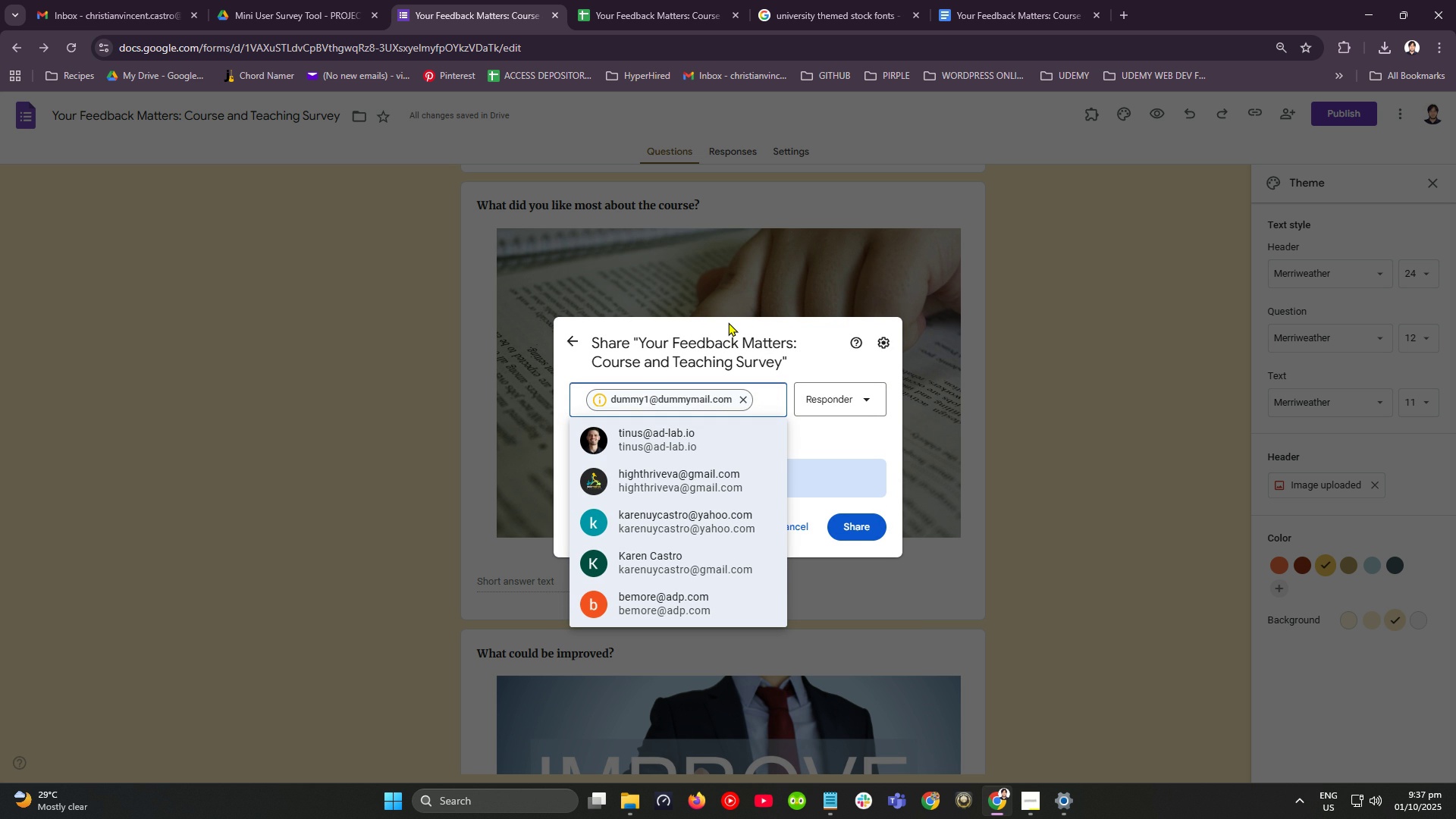 
type(dummy2@dummymail.com,)